 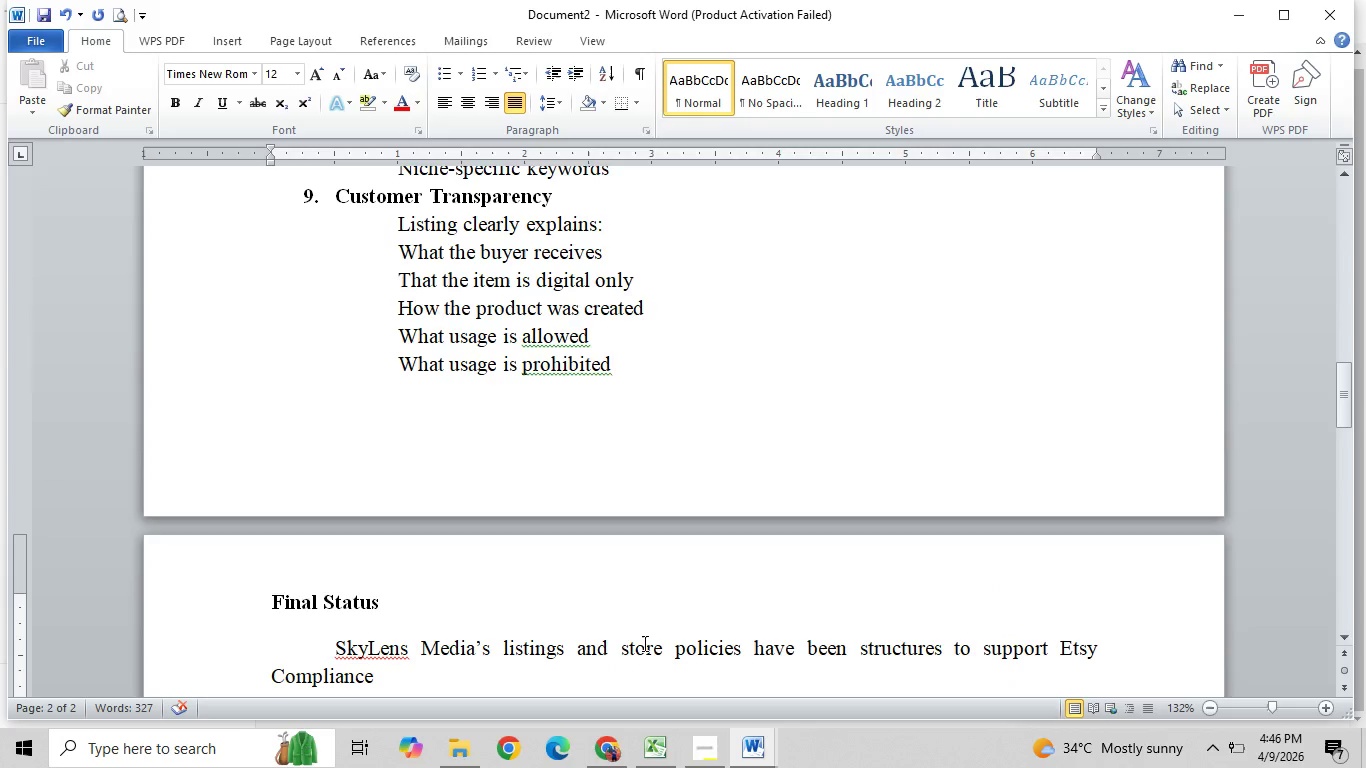 
hold_key(key=Backspace, duration=0.72)
 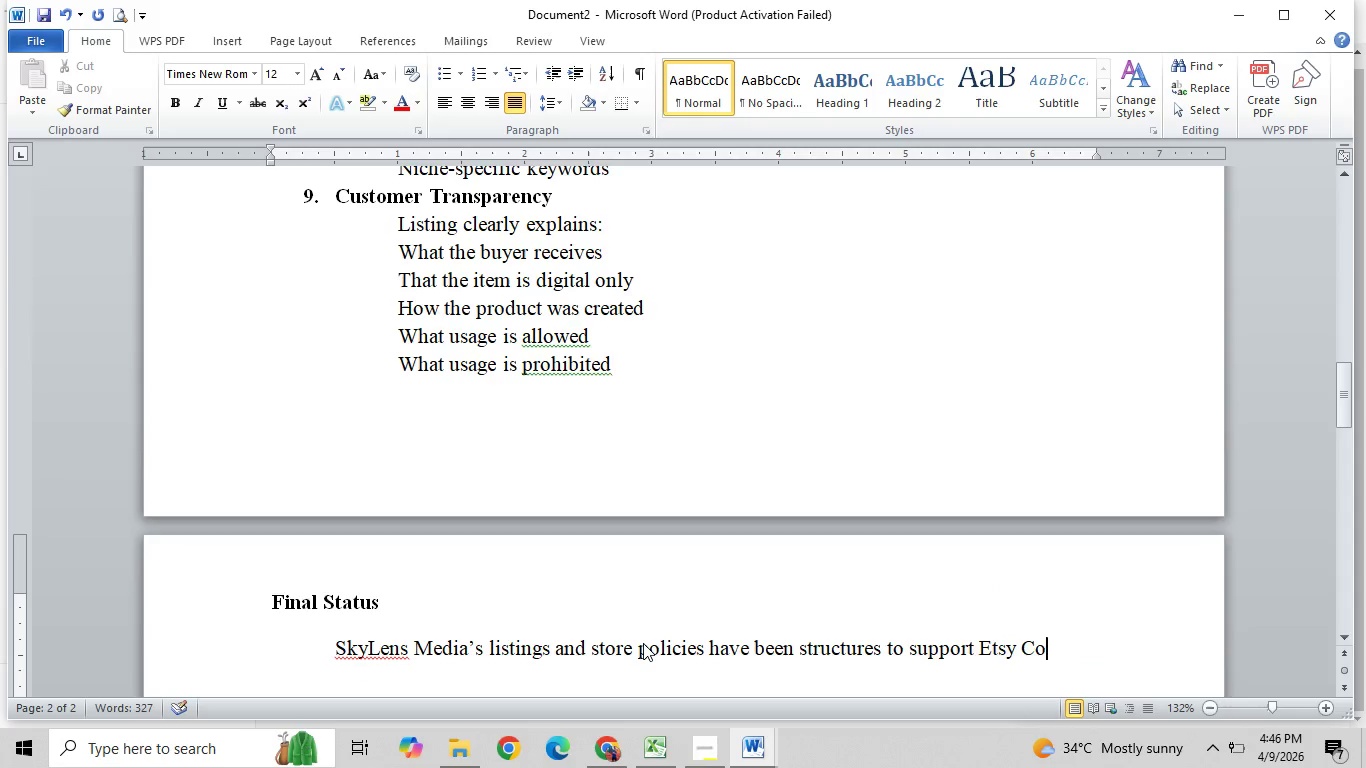 
key(Backspace)
key(Backspace)
type(compliance for original digital photography products and original digital worlk)
key(Backspace)
key(Backspace)
type(kflow documents, with clear disclosure of creation process, ownership, licensing, and digital deliver items.)
 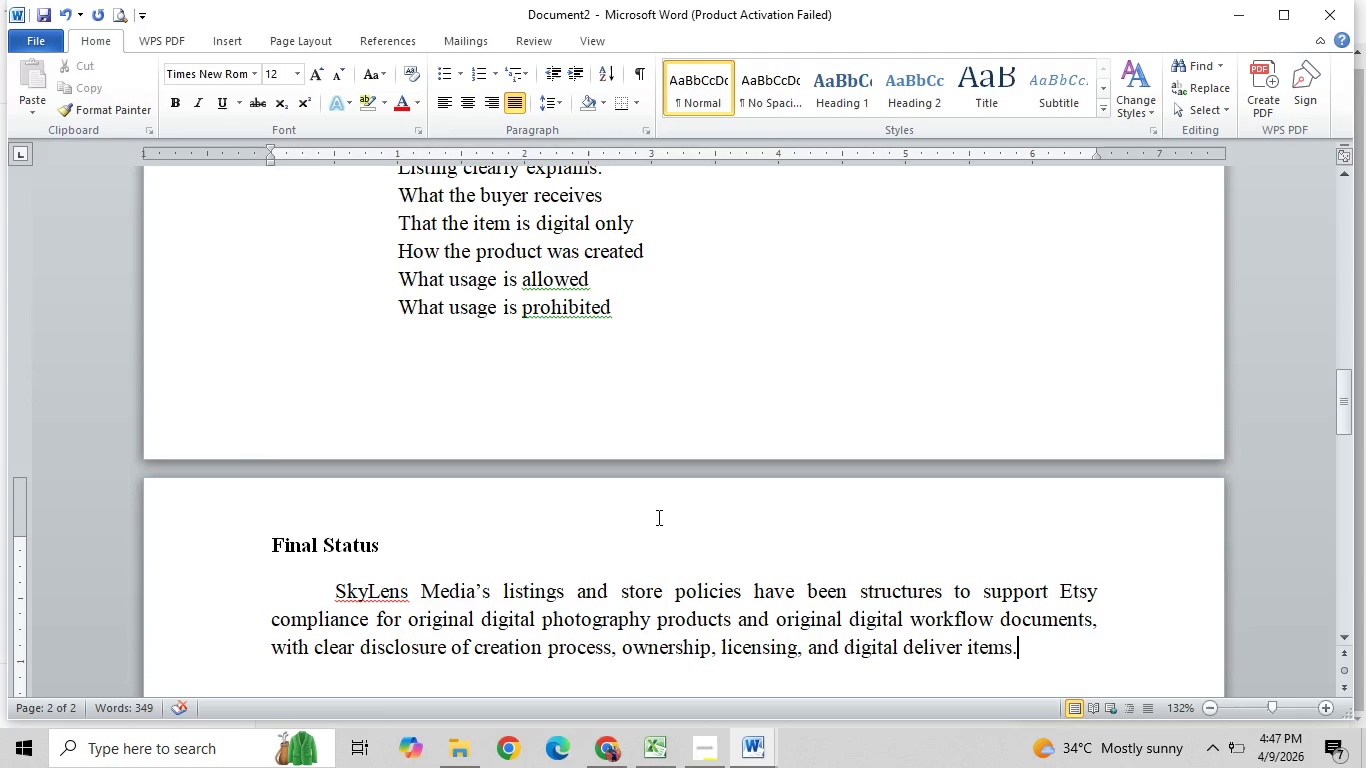 
wait(5.2)
 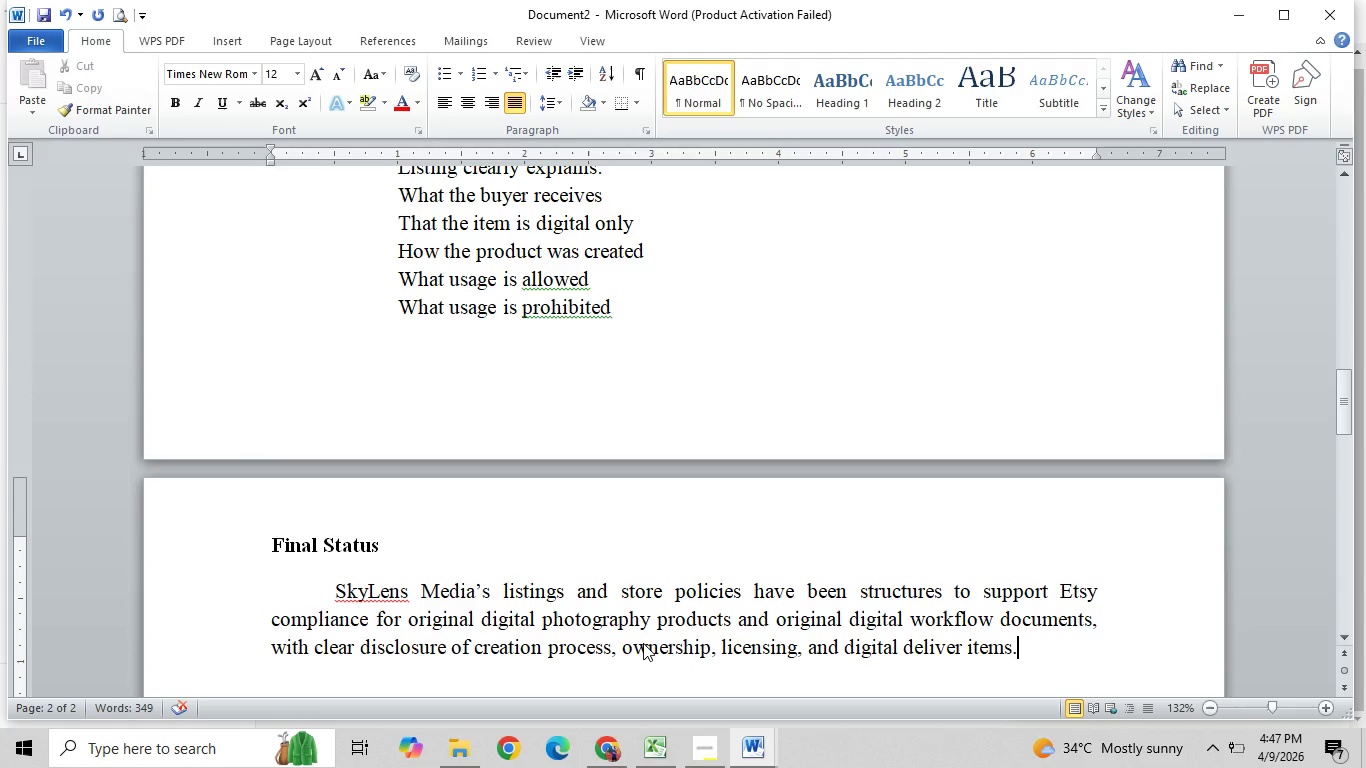 
key(Control+A)
 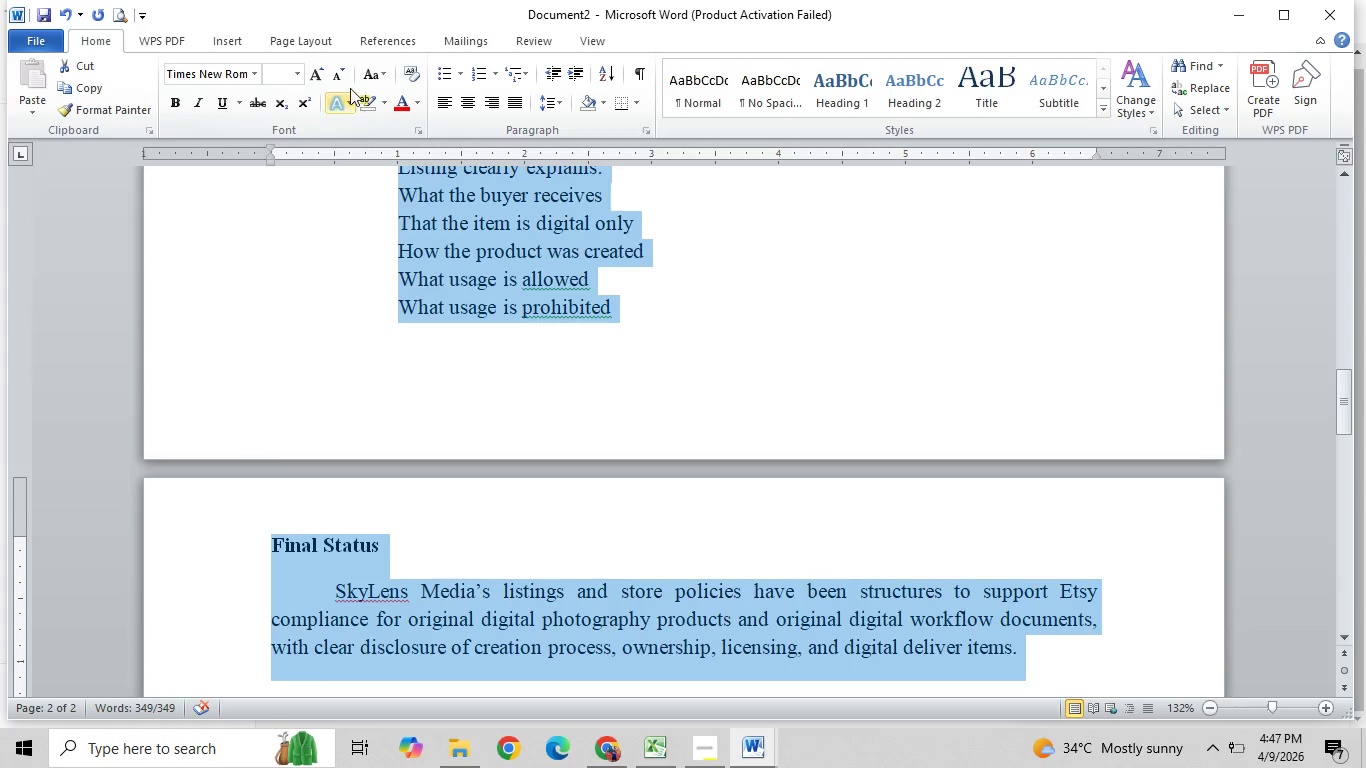 
left_click([348, 82])
 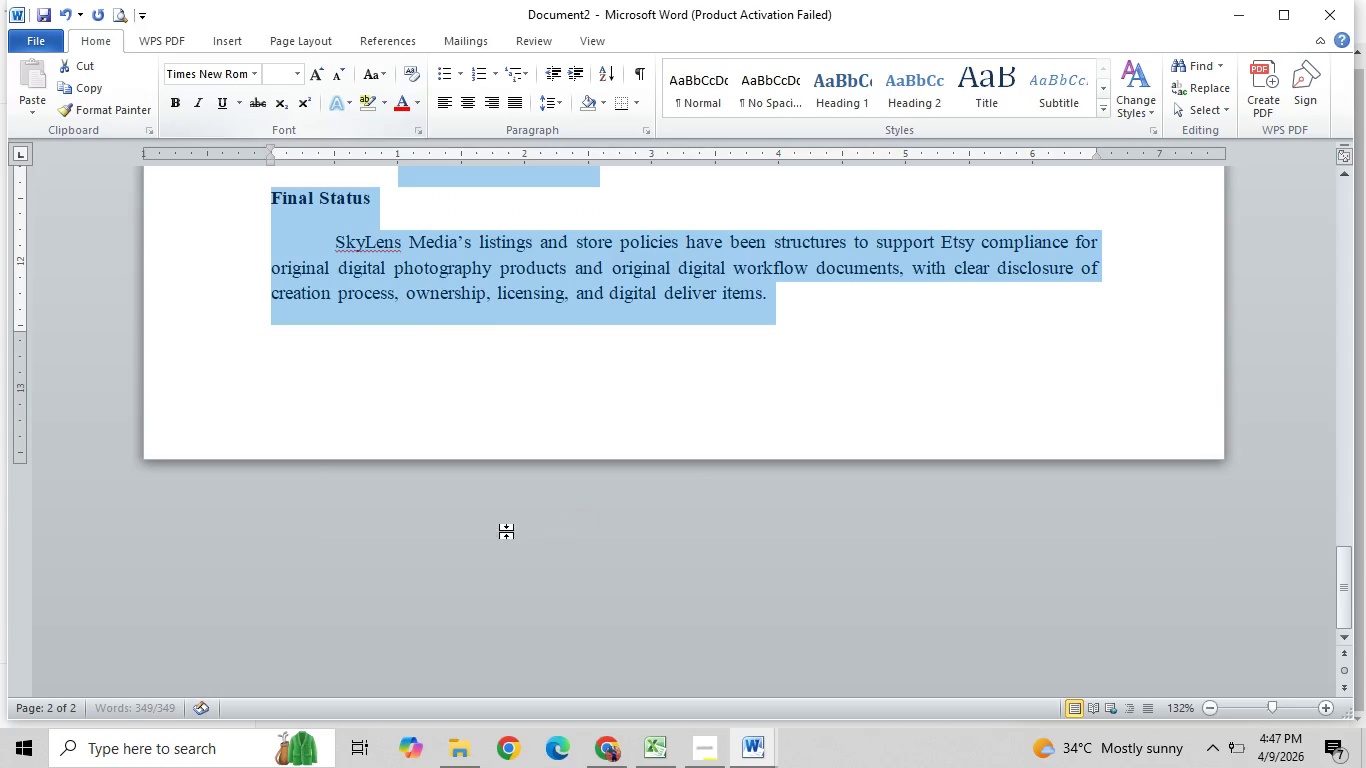 
left_click([497, 538])
 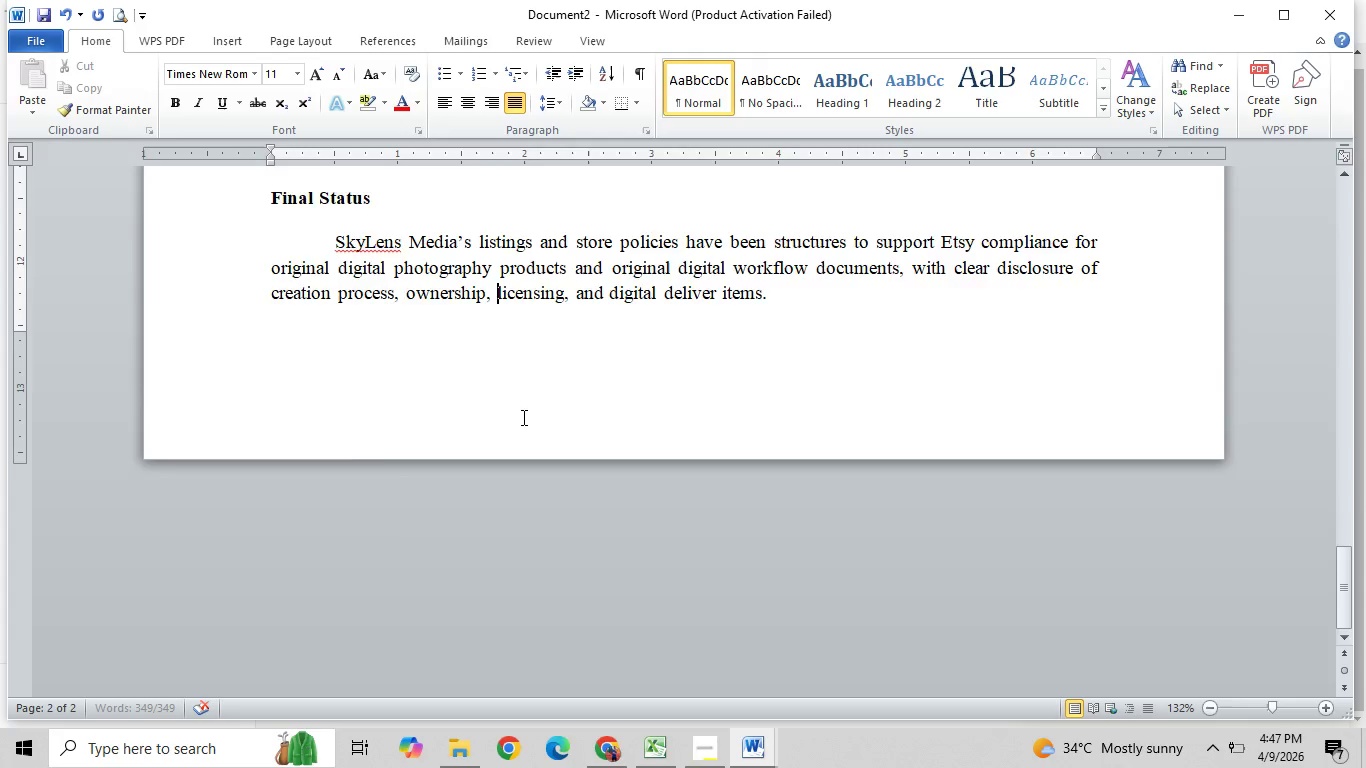 
scroll: coordinate [545, 409], scroll_direction: up, amount: 13.0
 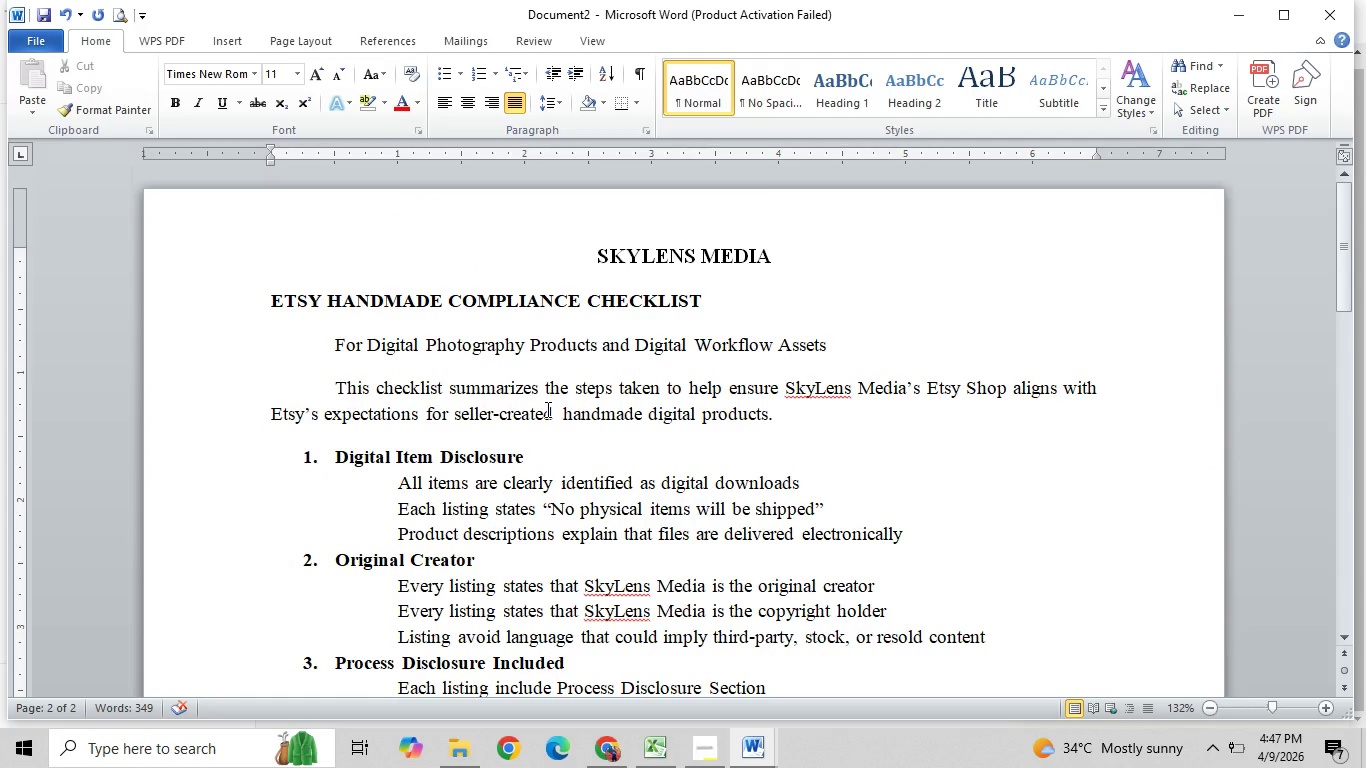 
key(Control+S)
 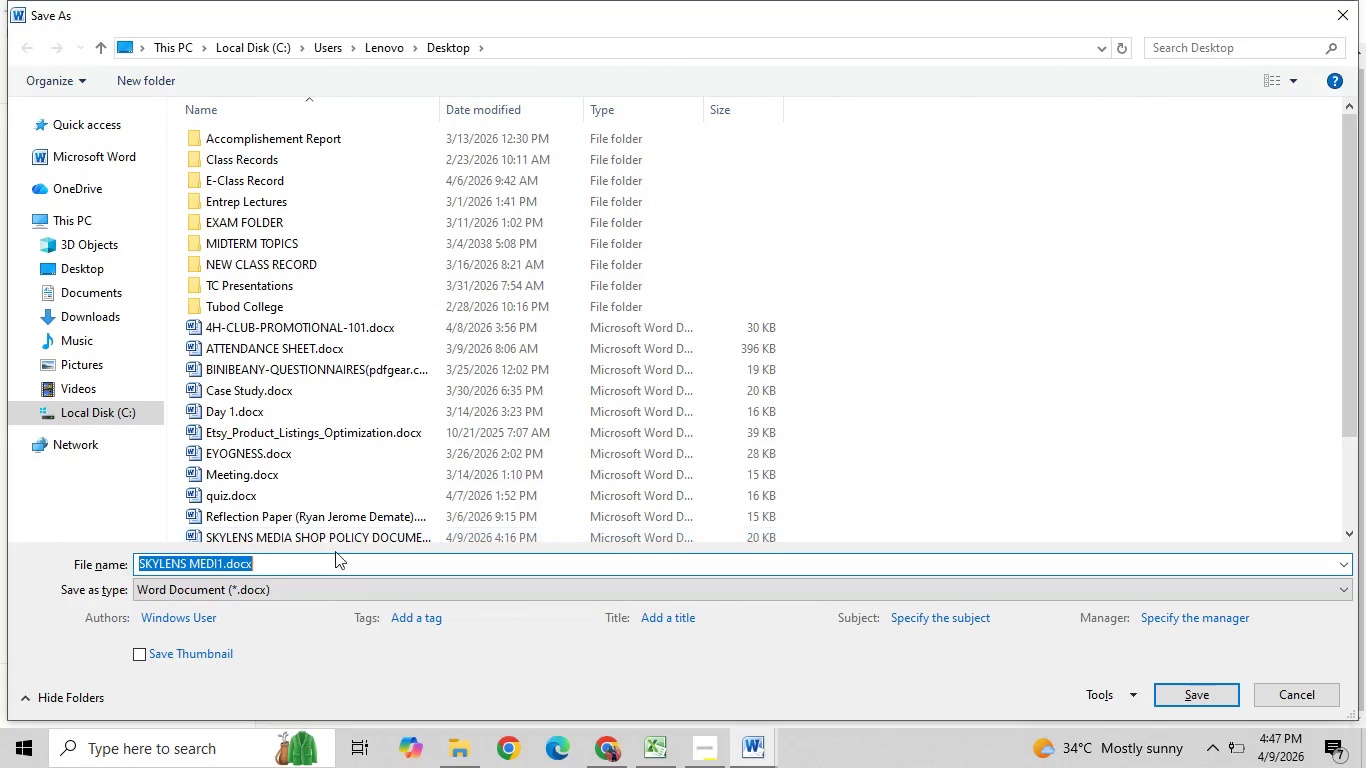 
left_click([327, 594])
 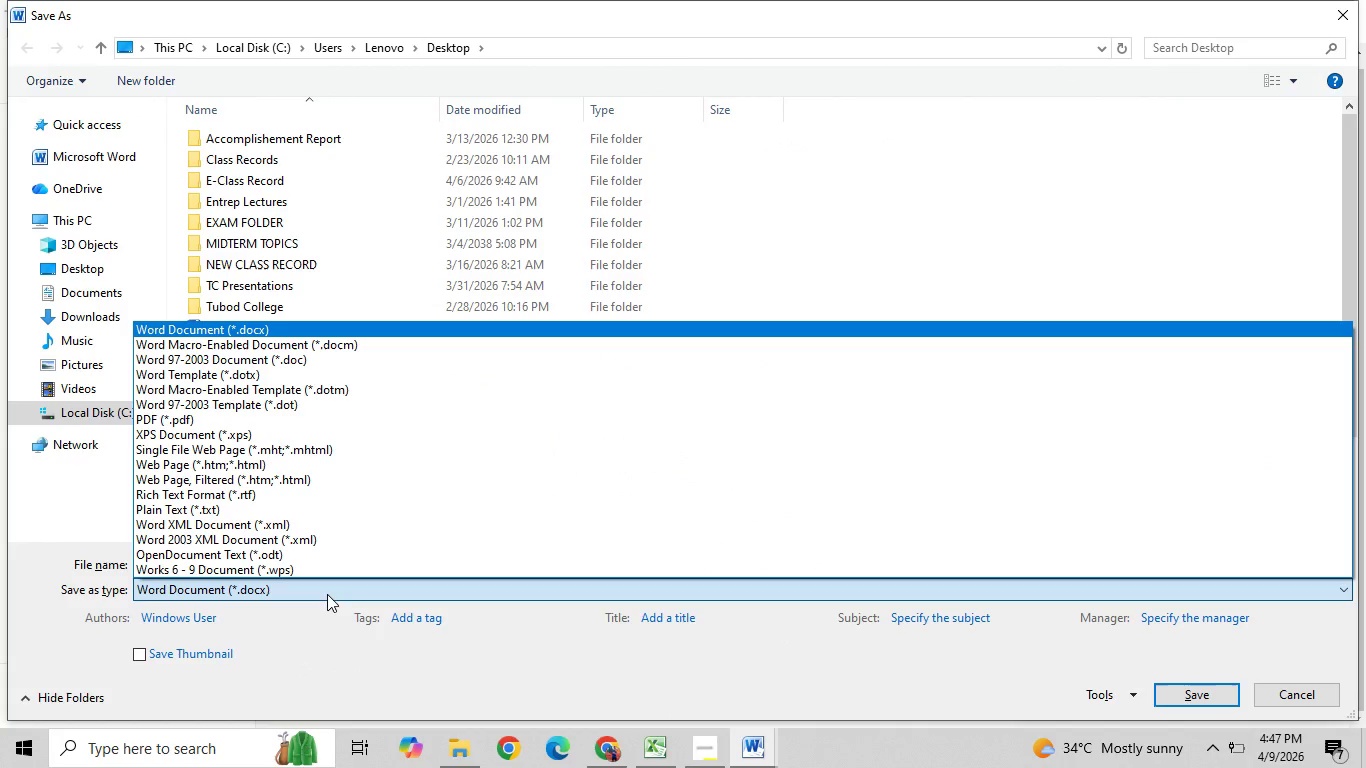 
left_click([697, 743])